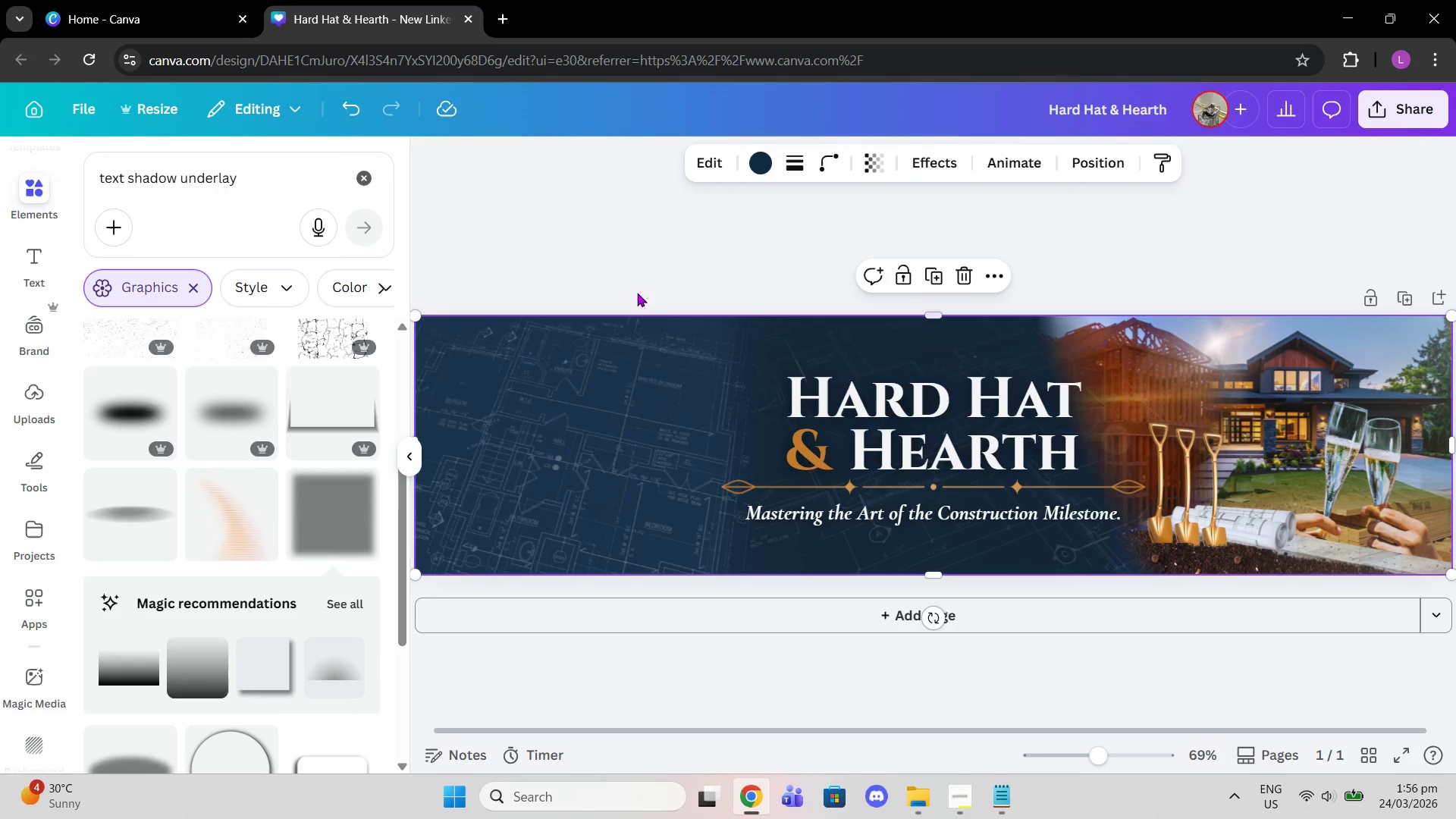 
left_click([632, 245])
 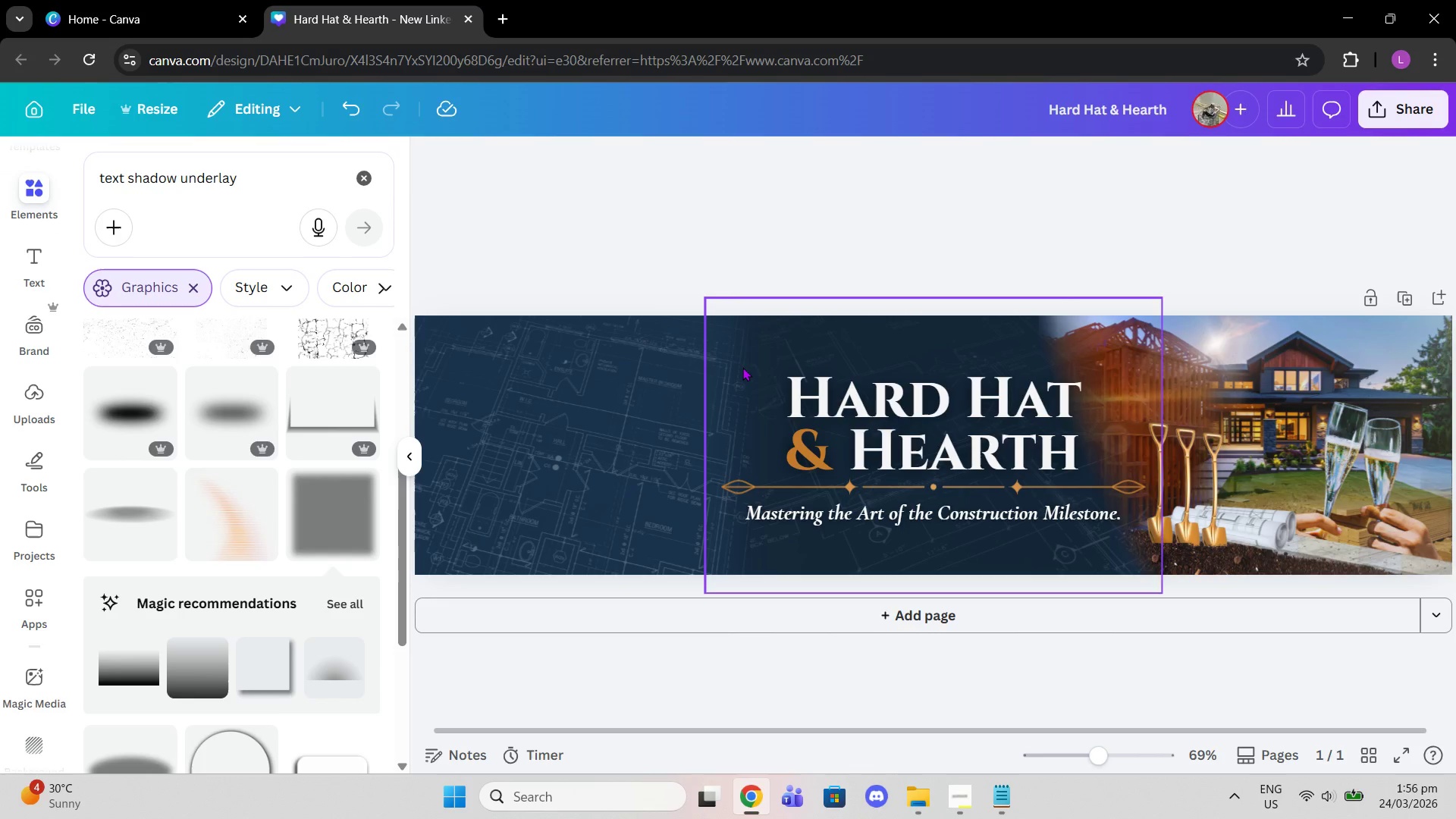 
left_click([742, 367])
 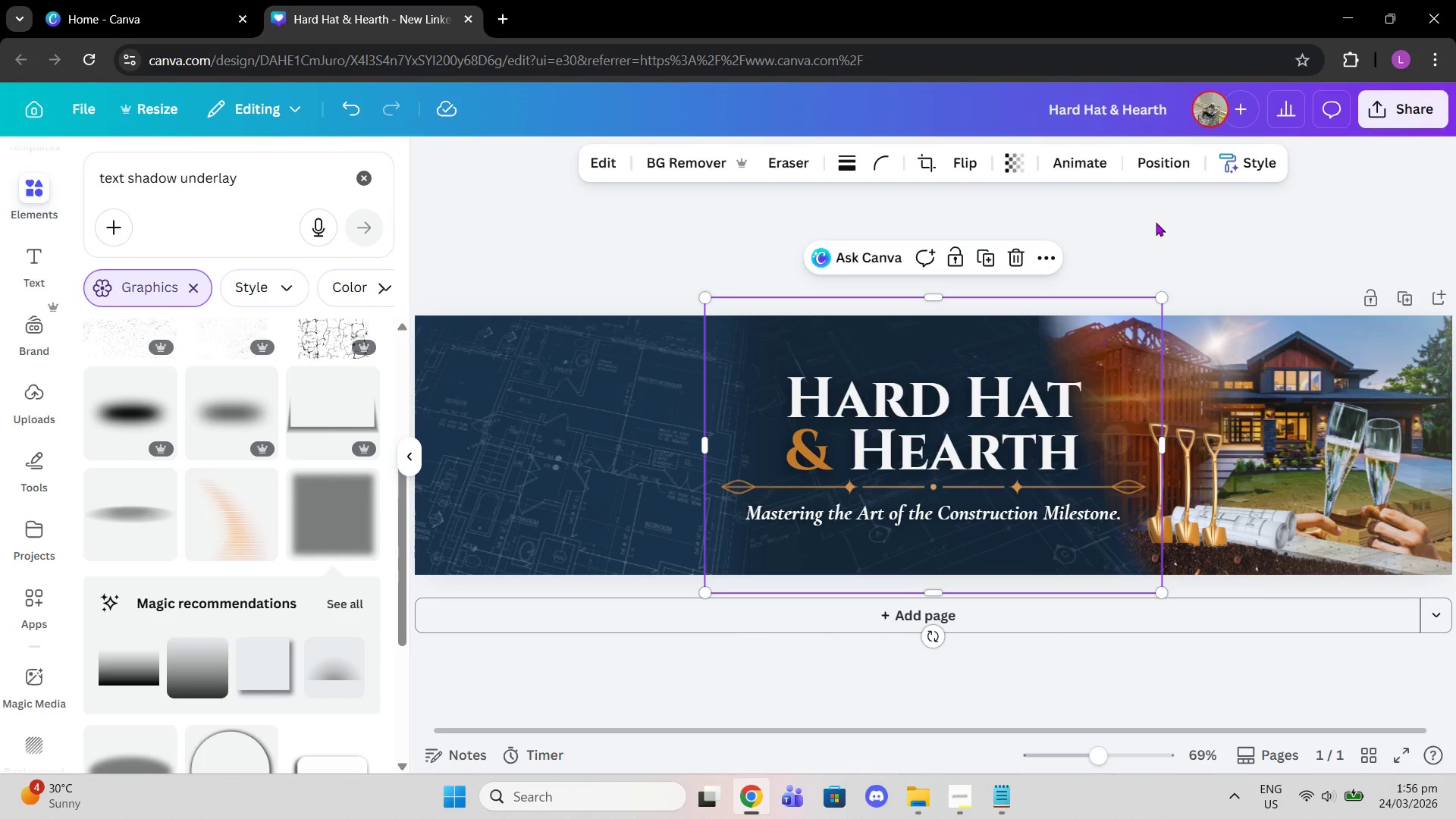 
left_click([1159, 220])
 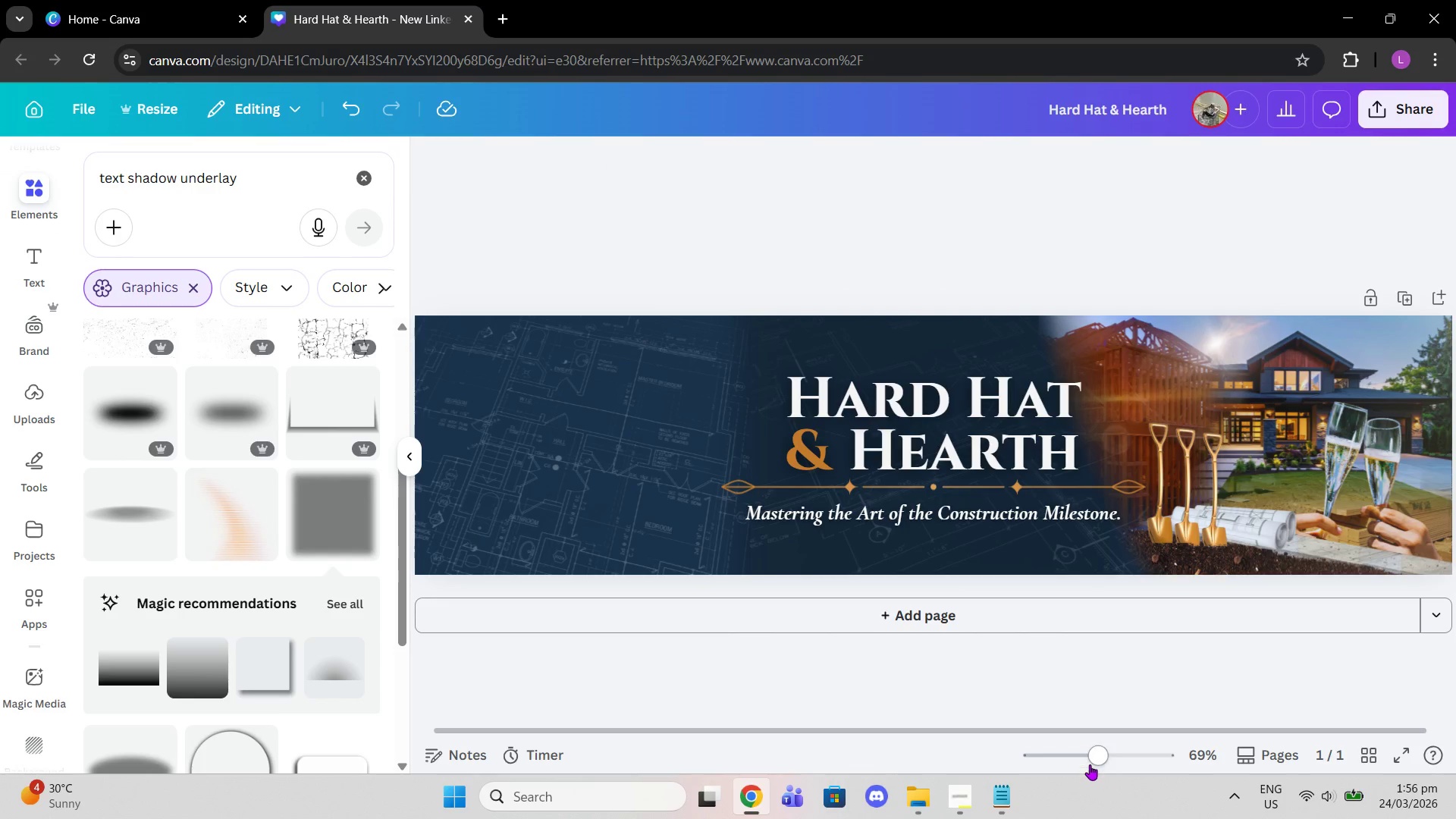 
left_click_drag(start_coordinate=[1090, 764], to_coordinate=[1108, 763])
 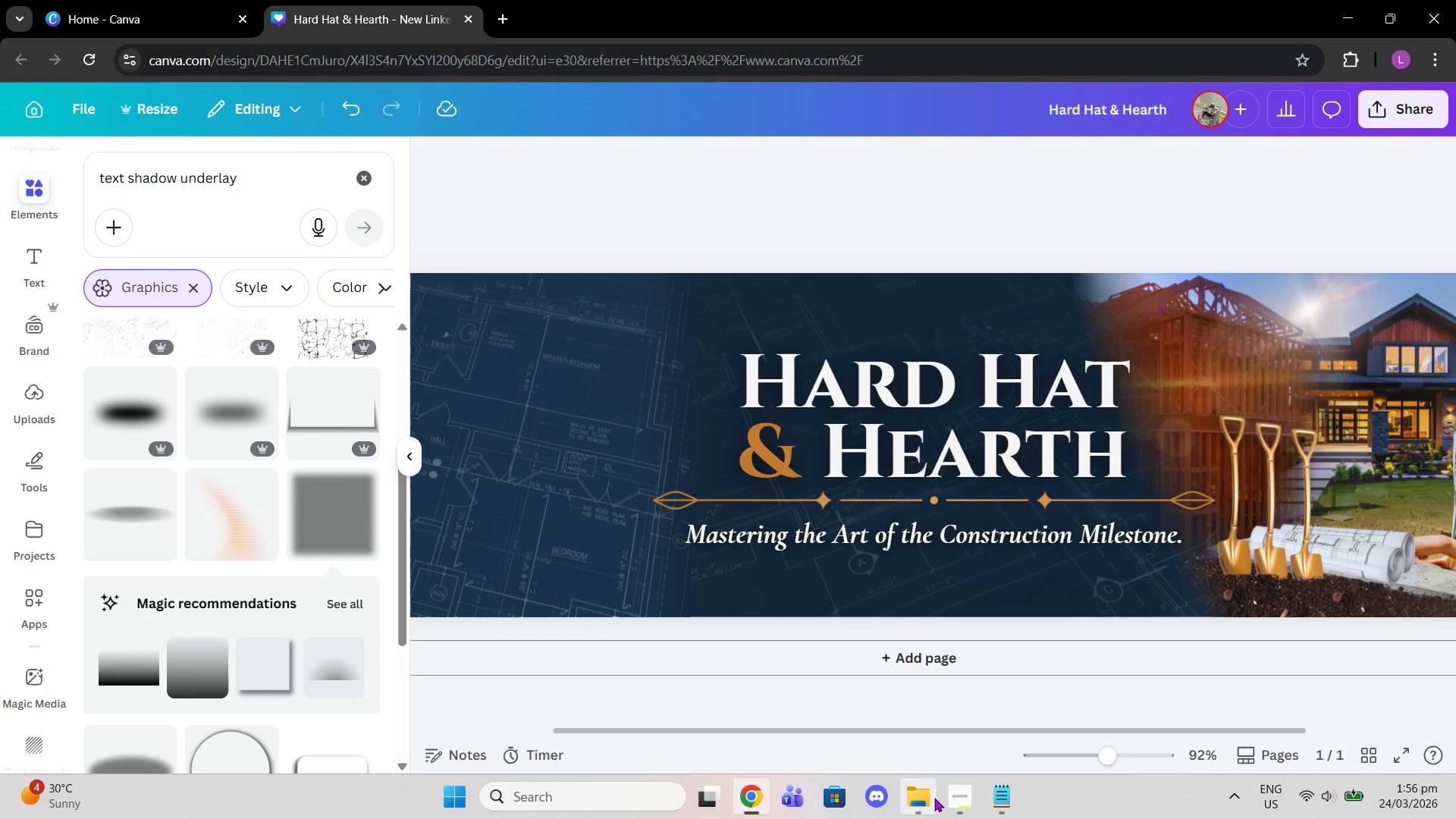 
left_click([947, 799])